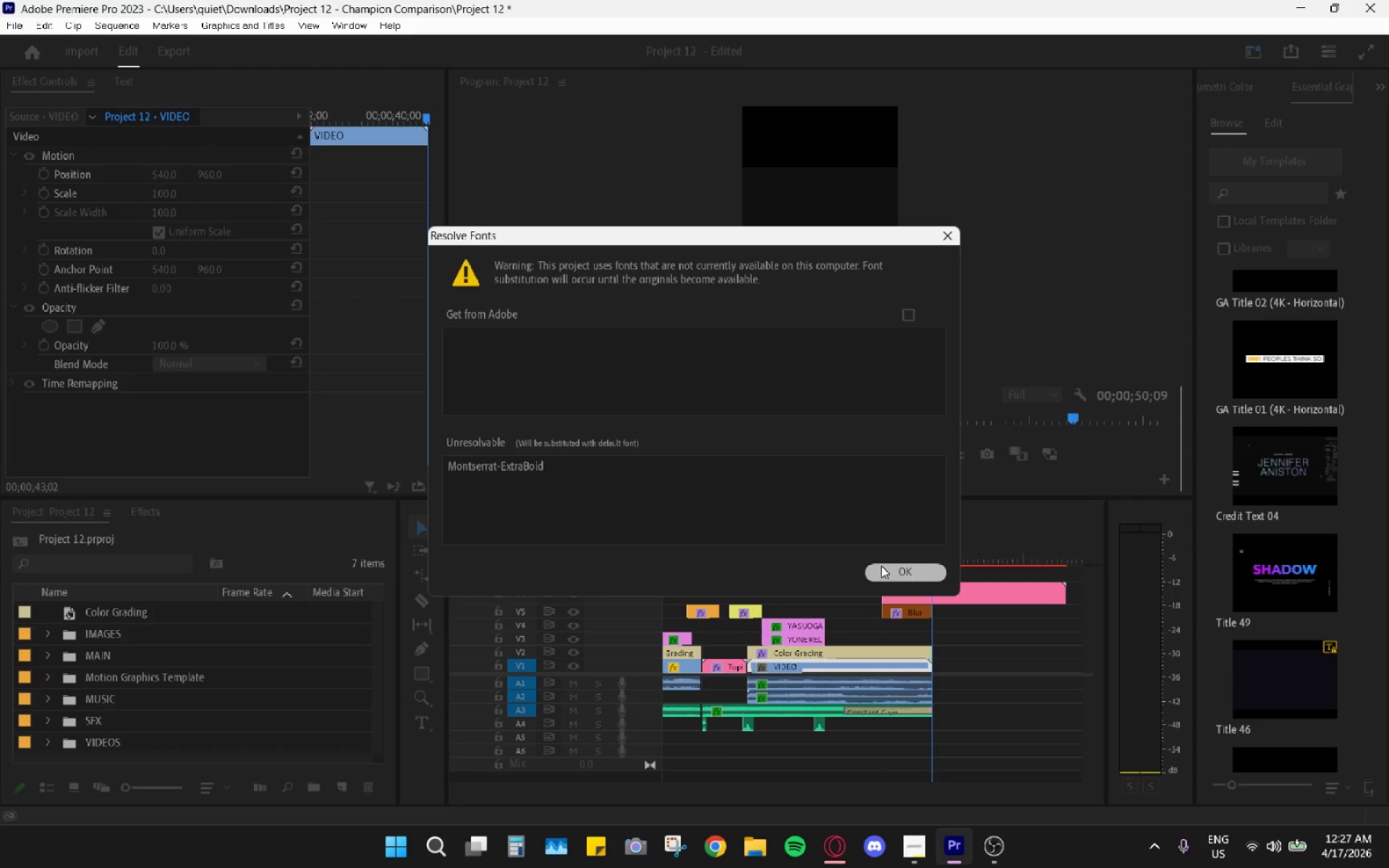 
key(Space)
 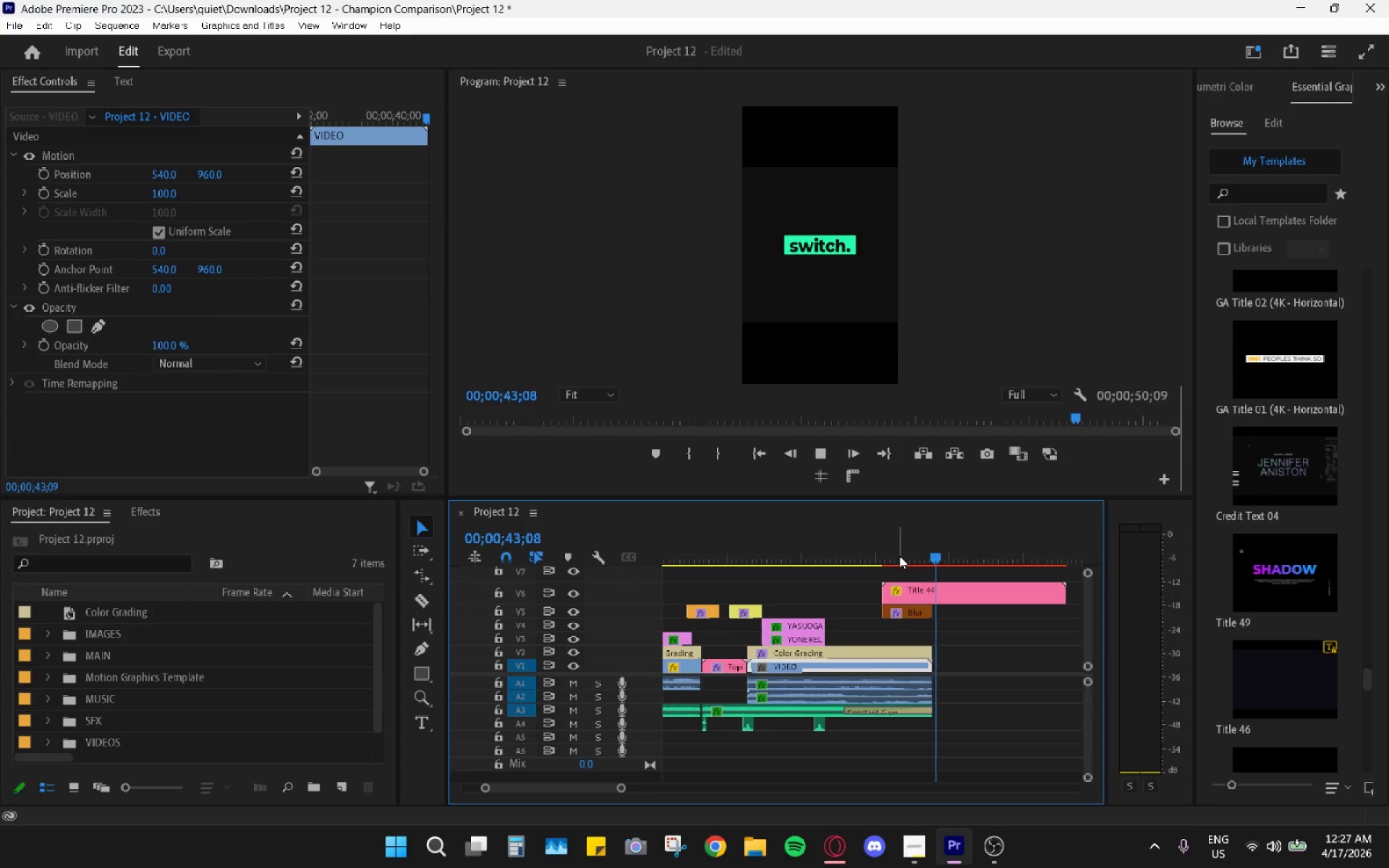 
left_click_drag(start_coordinate=[899, 556], to_coordinate=[882, 548])
 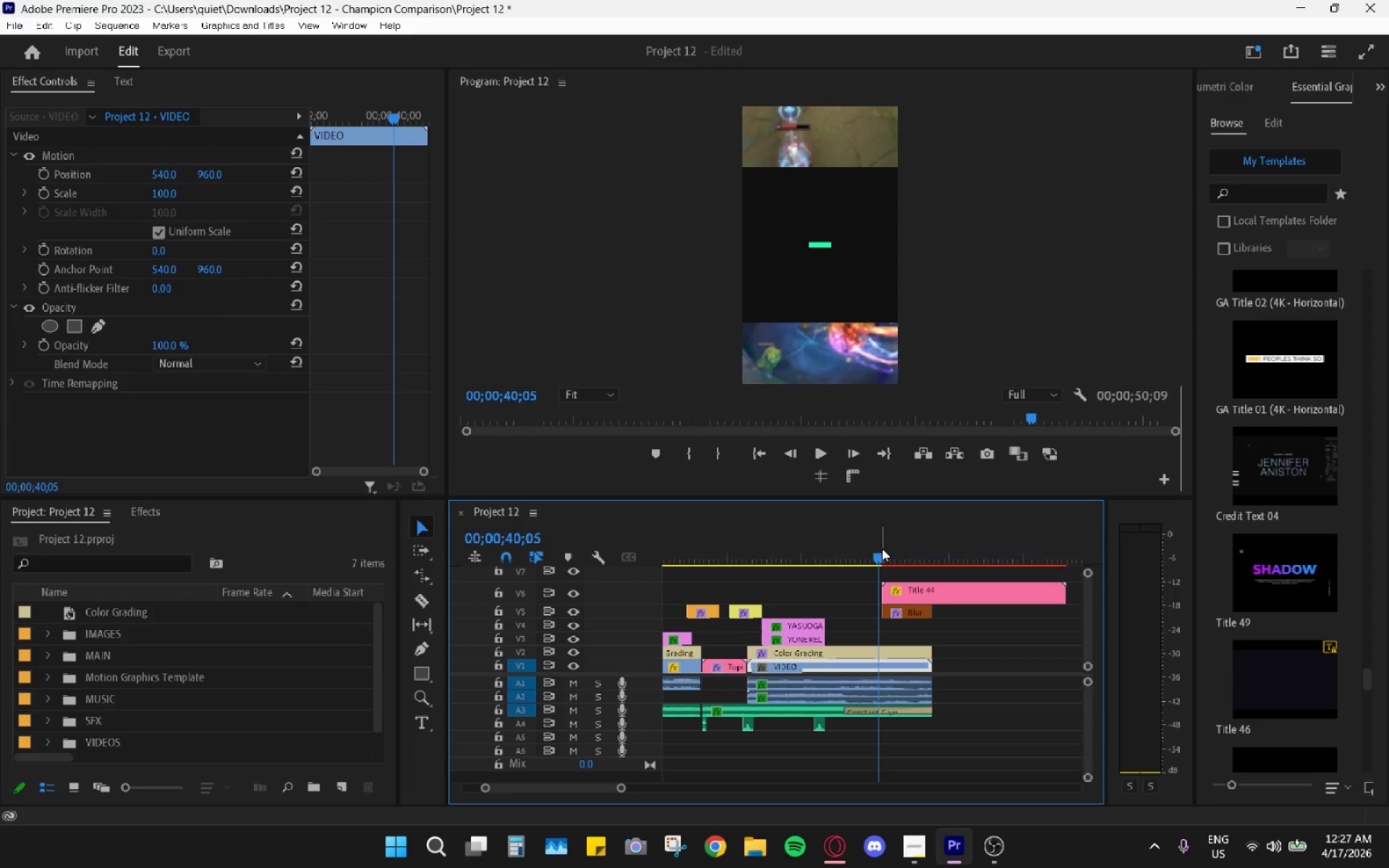 
key(Space)
 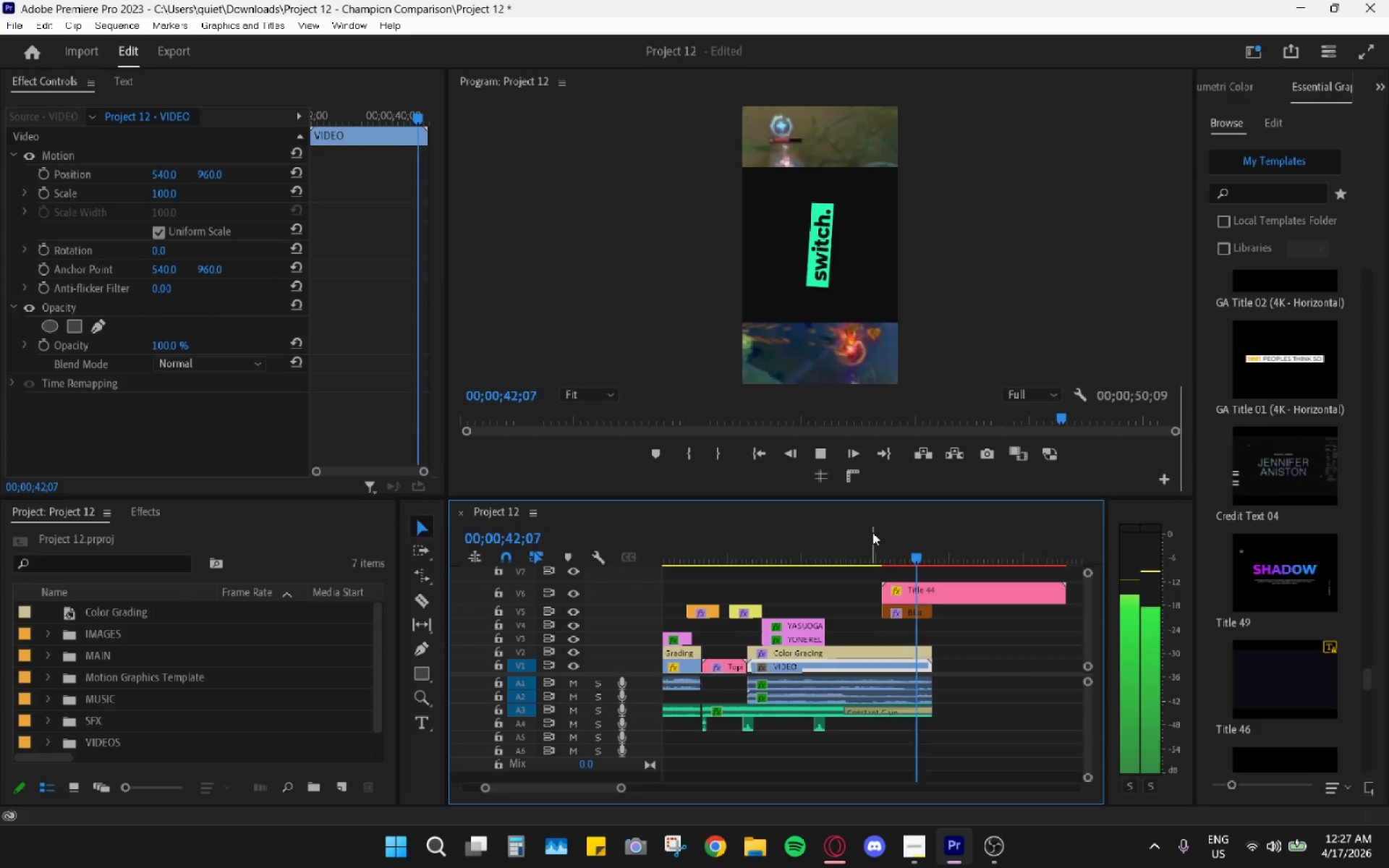 
key(Space)
 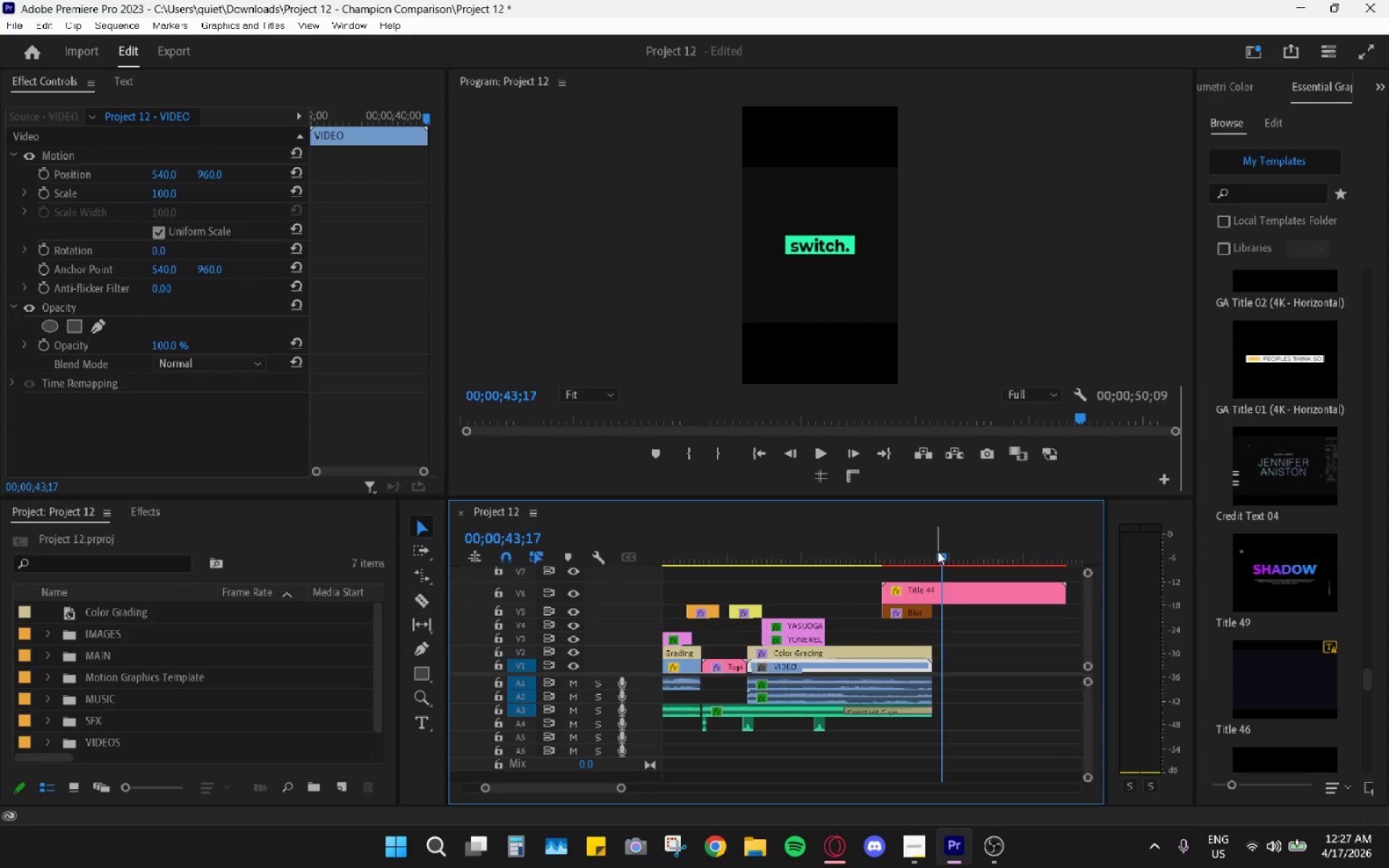 
key(Space)
 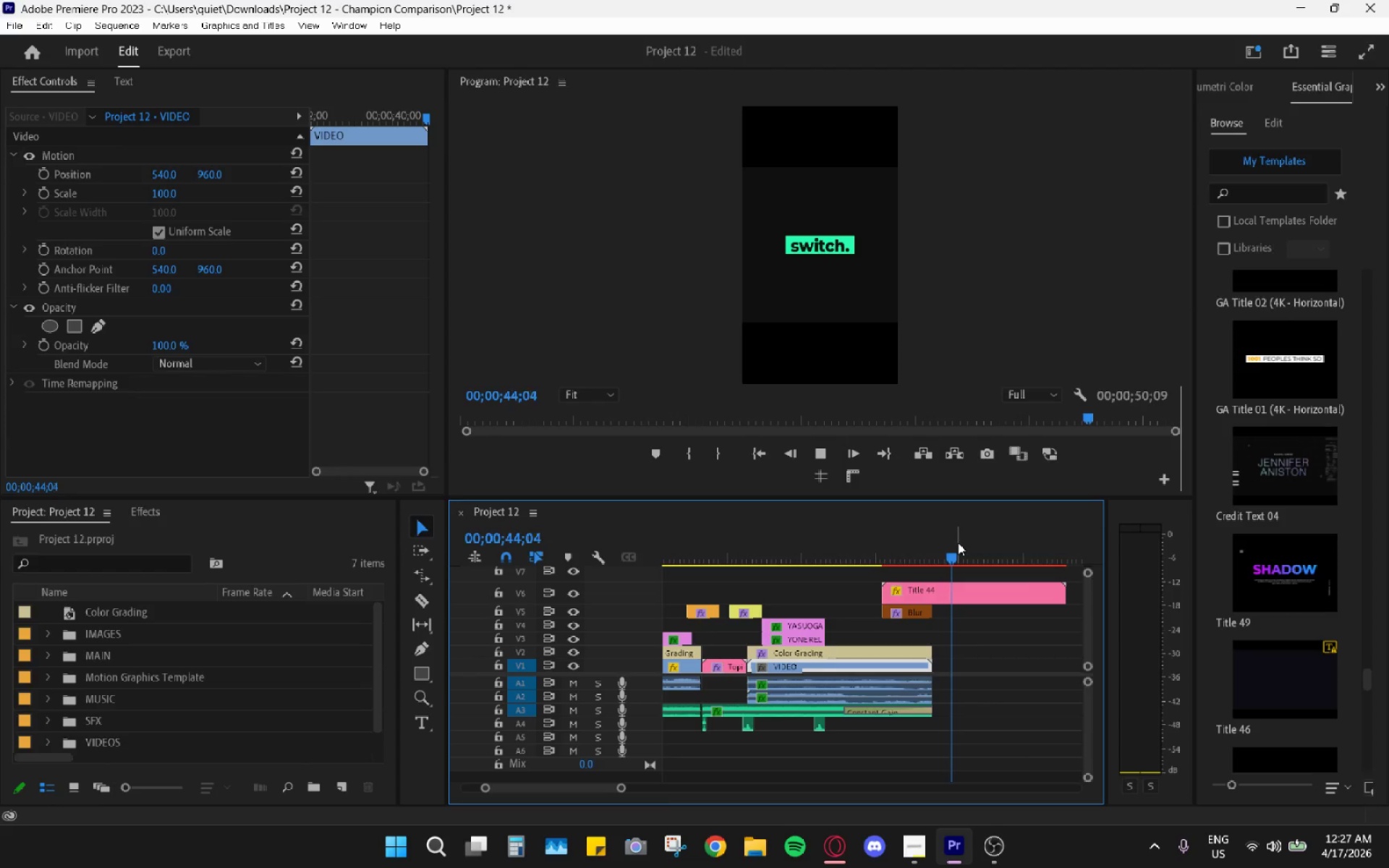 
key(Space)
 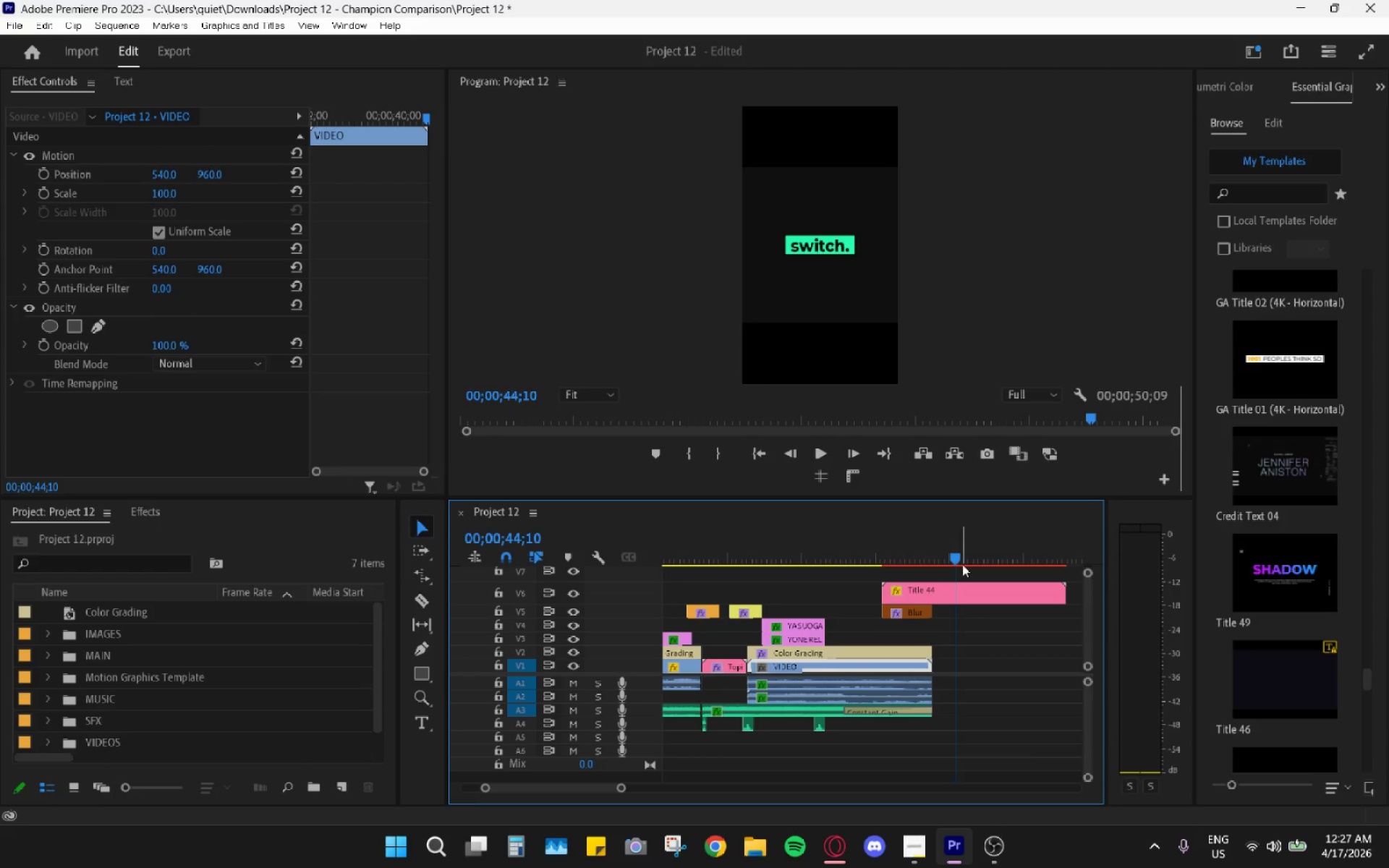 
left_click_drag(start_coordinate=[952, 556], to_coordinate=[888, 548])
 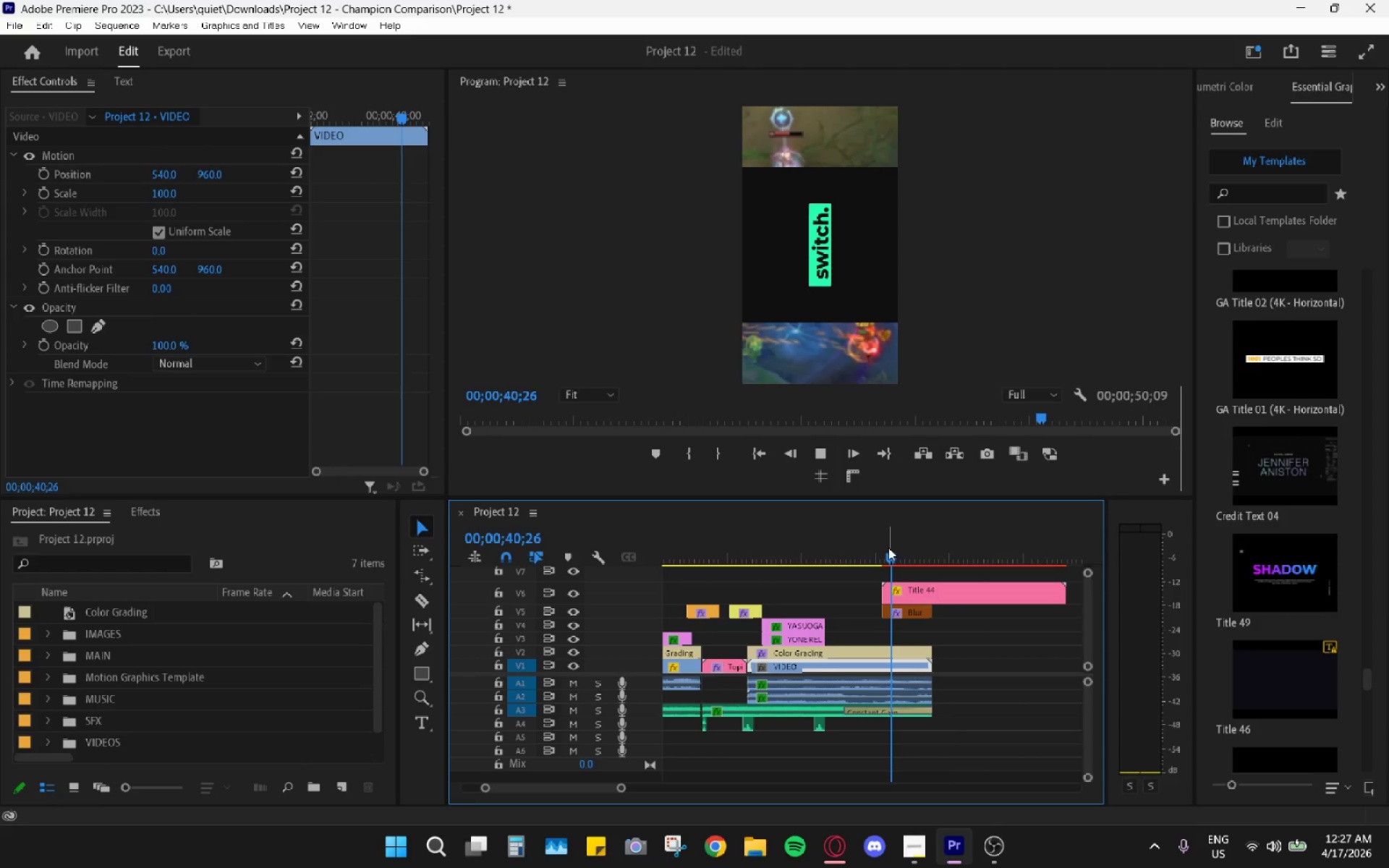 
key(Space)
 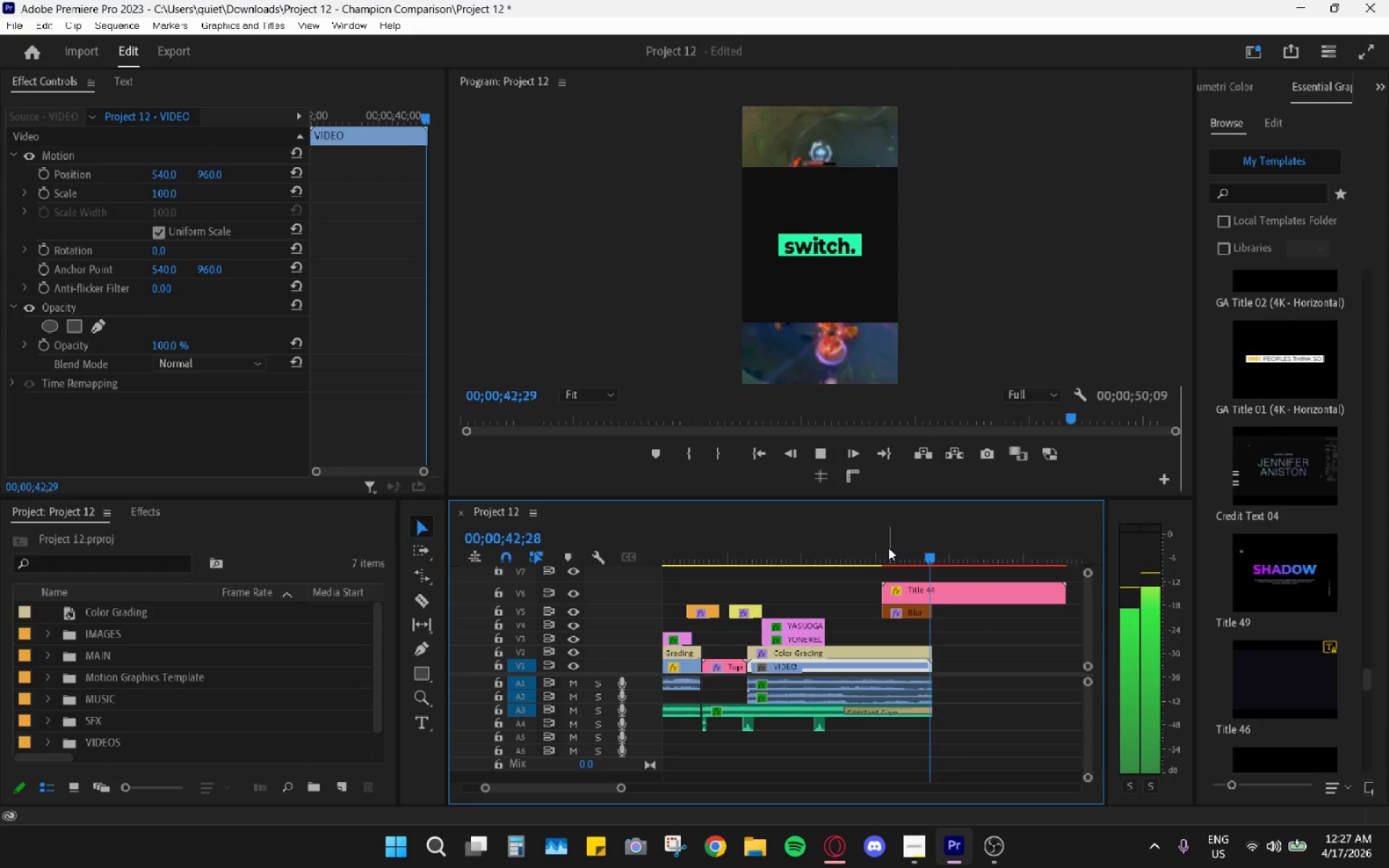 
key(Space)
 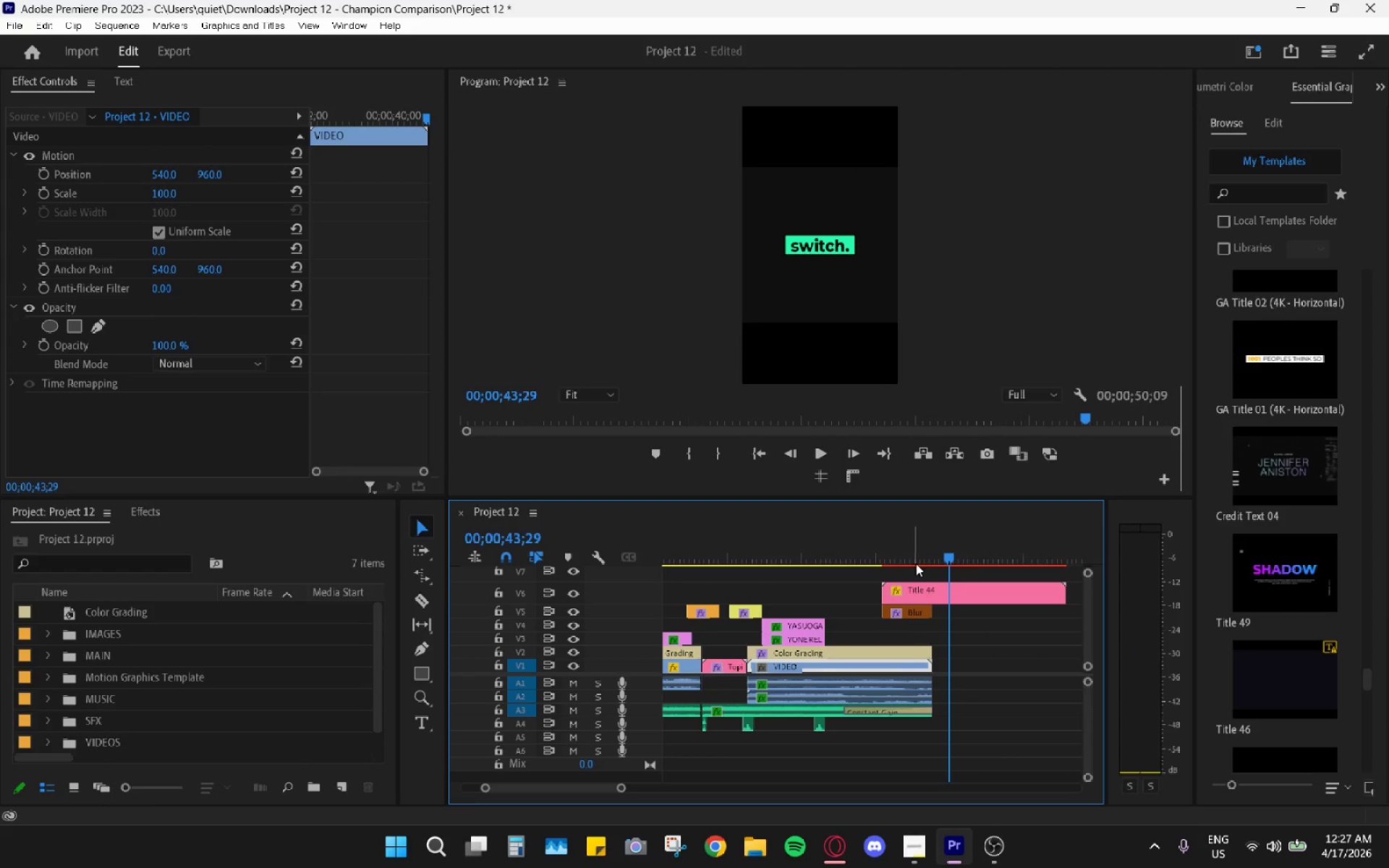 
key(C)
 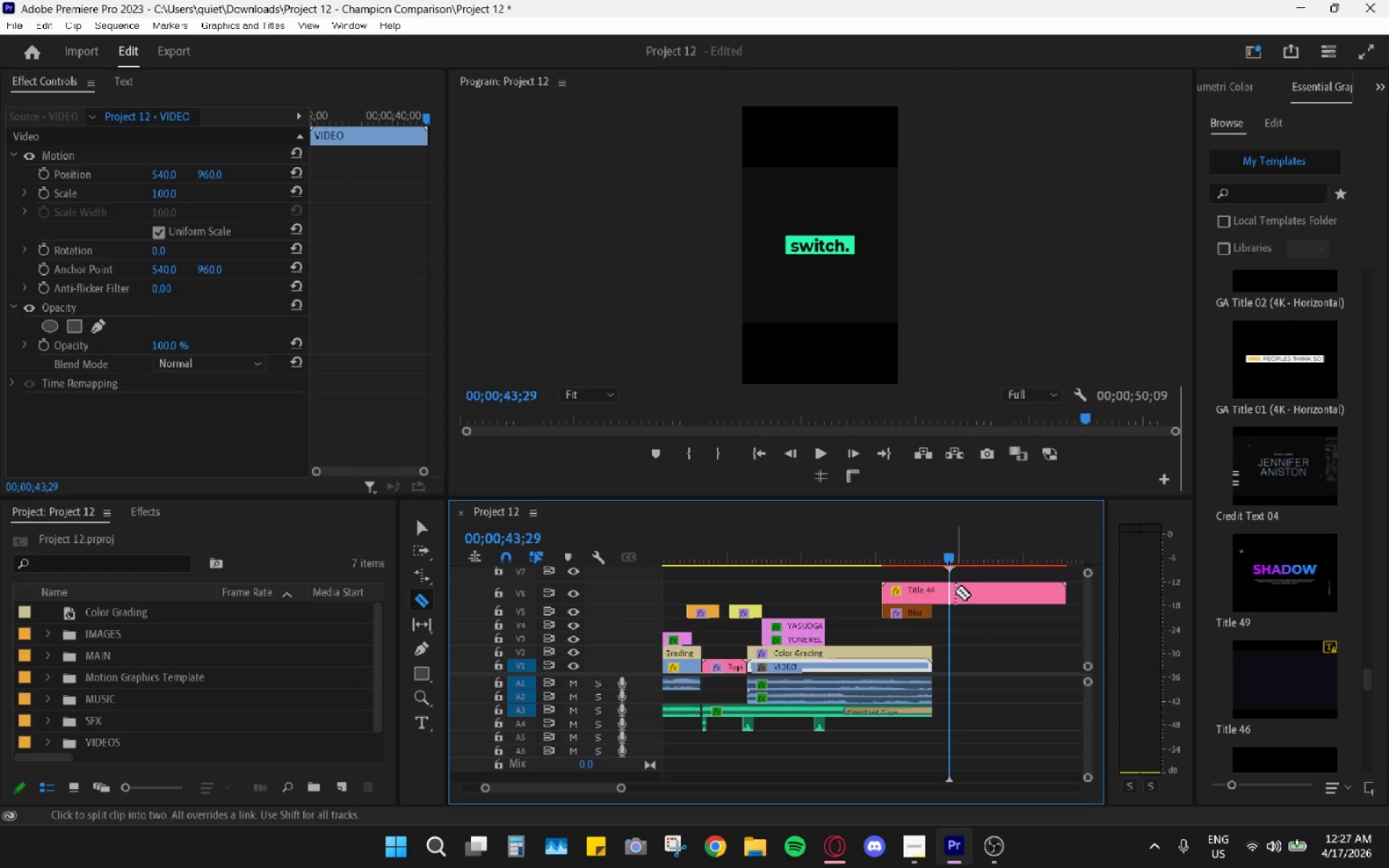 
left_click([953, 590])
 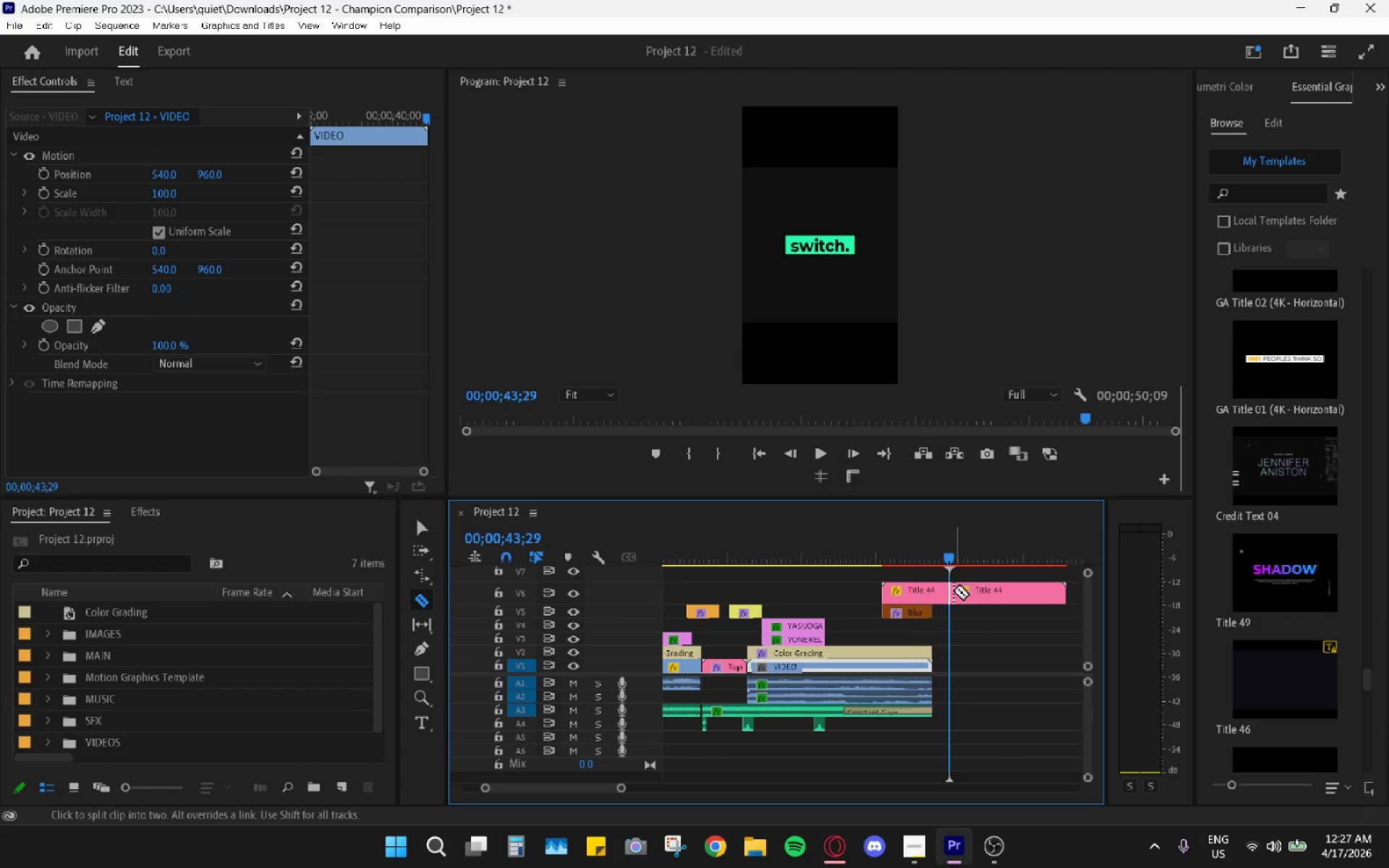 
key(V)
 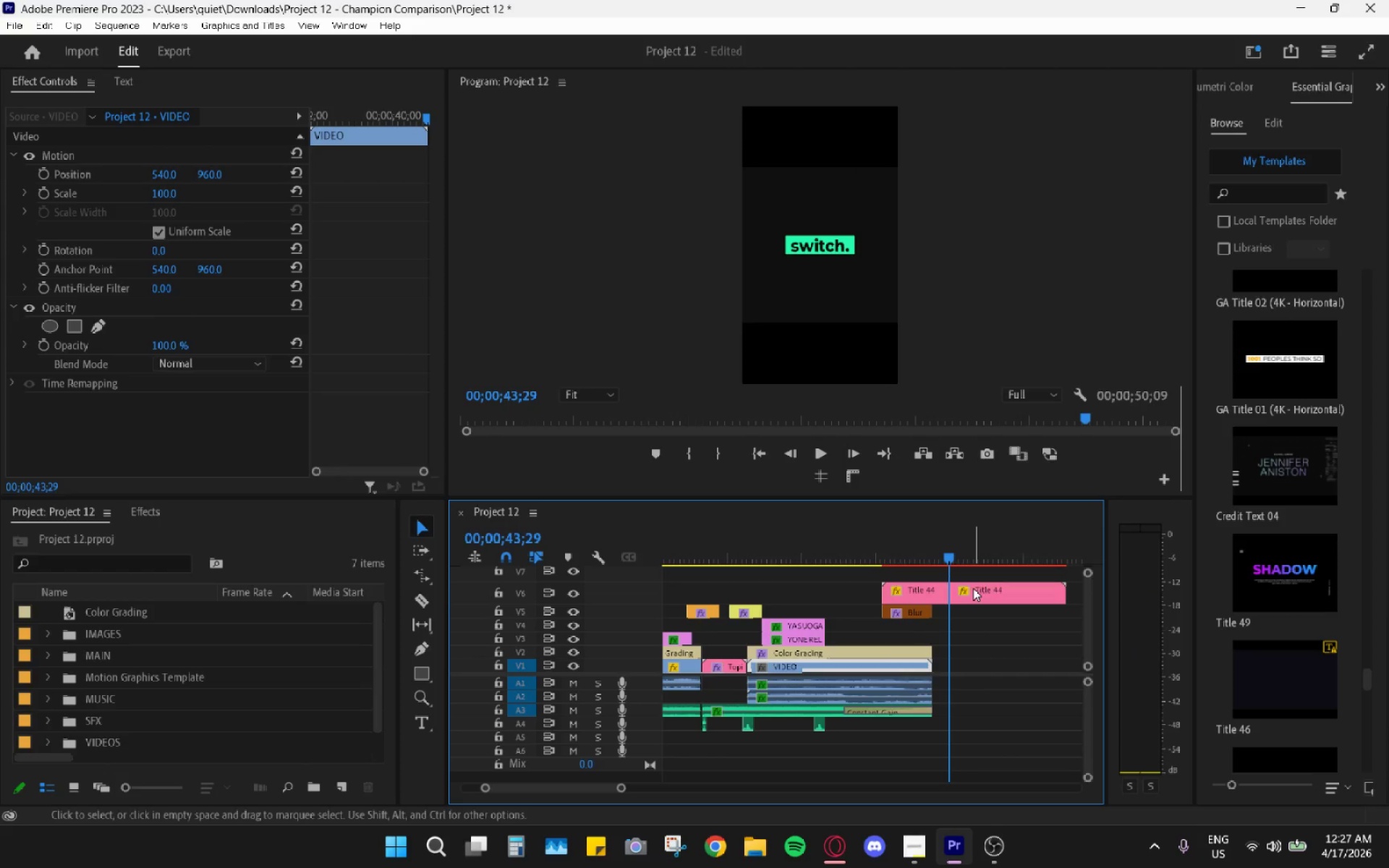 
double_click([973, 588])
 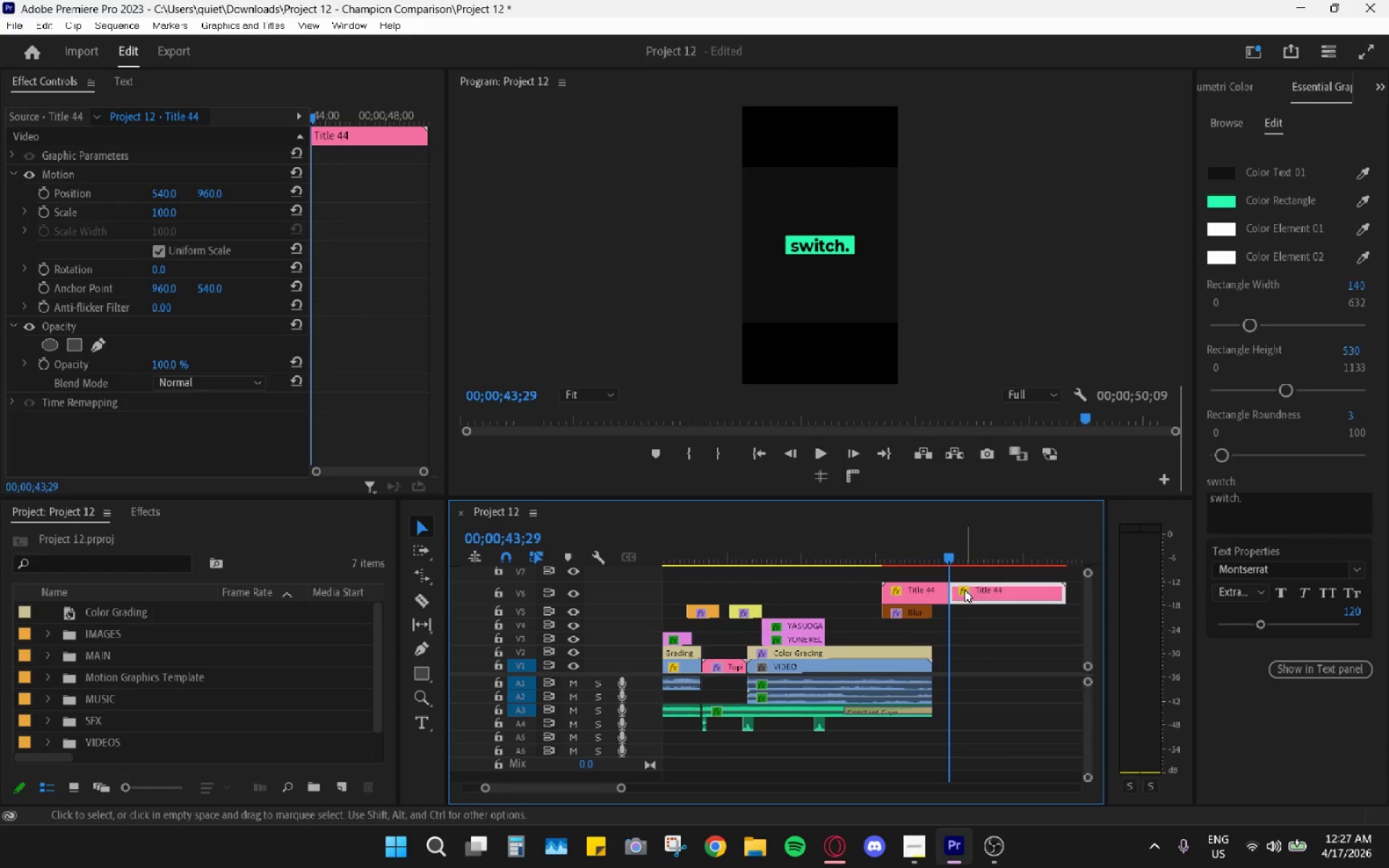 
key(H)
 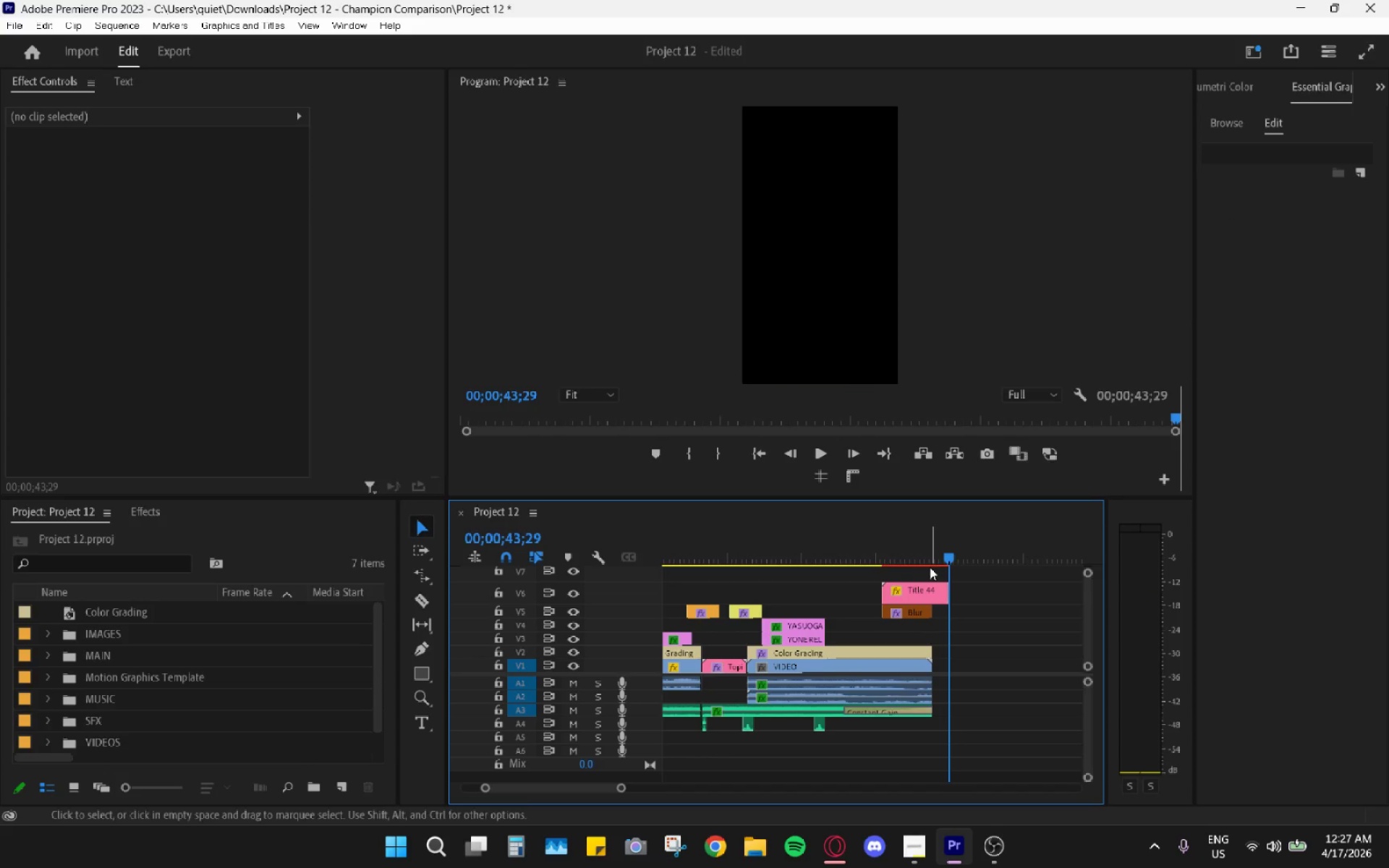 
left_click_drag(start_coordinate=[917, 549], to_coordinate=[908, 548])
 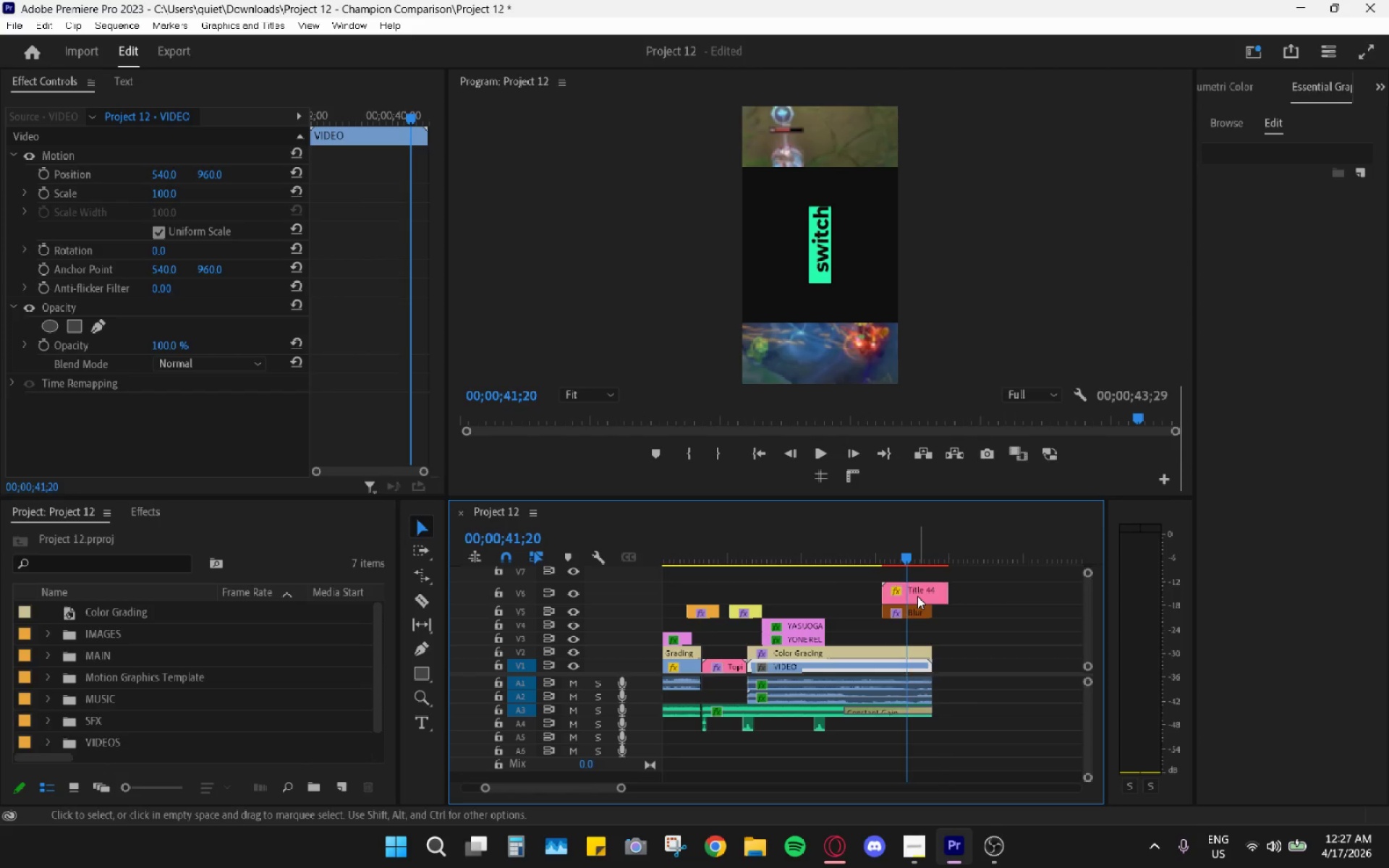 
left_click_drag(start_coordinate=[917, 596], to_coordinate=[907, 595])
 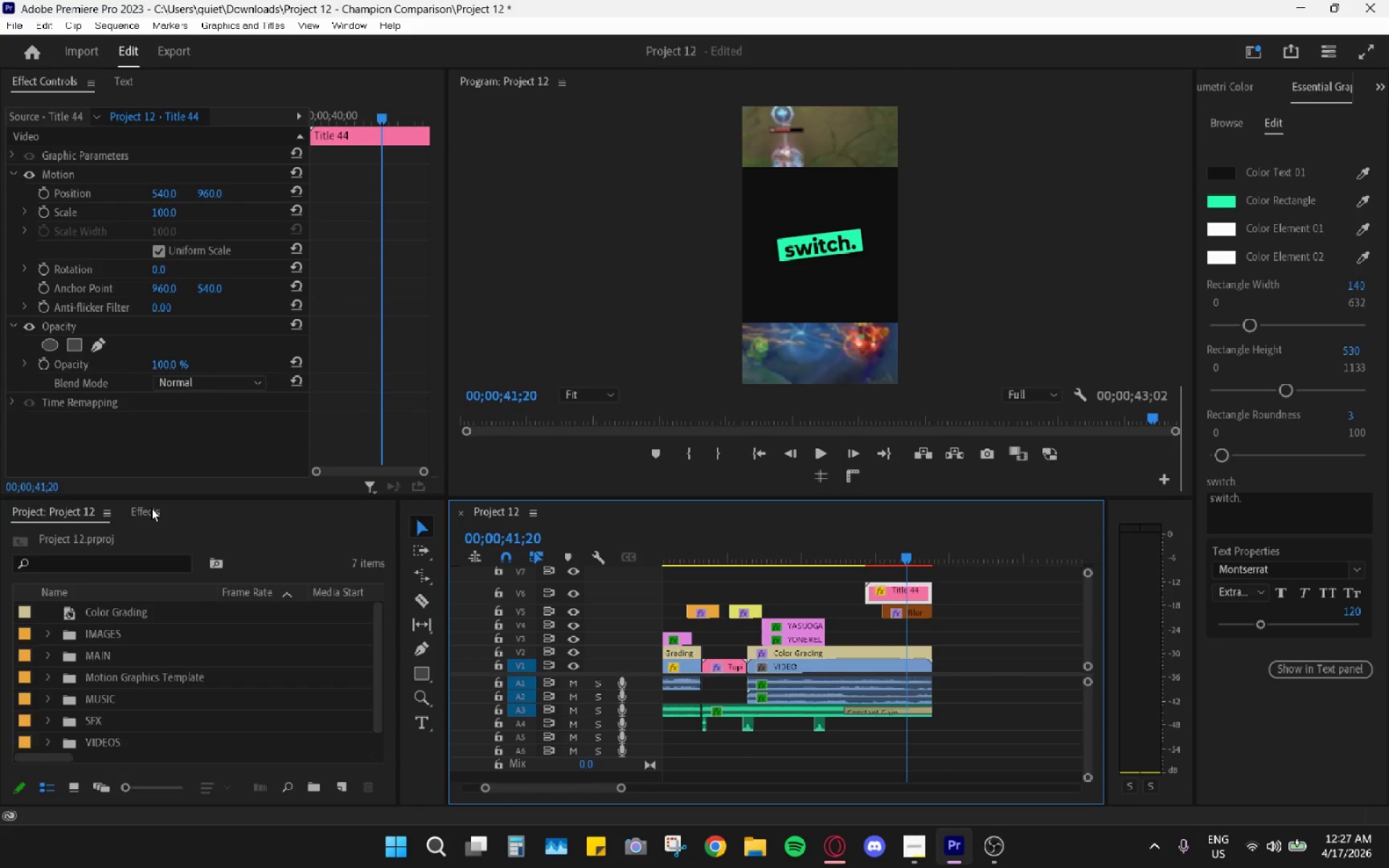 
double_click([130, 529])